 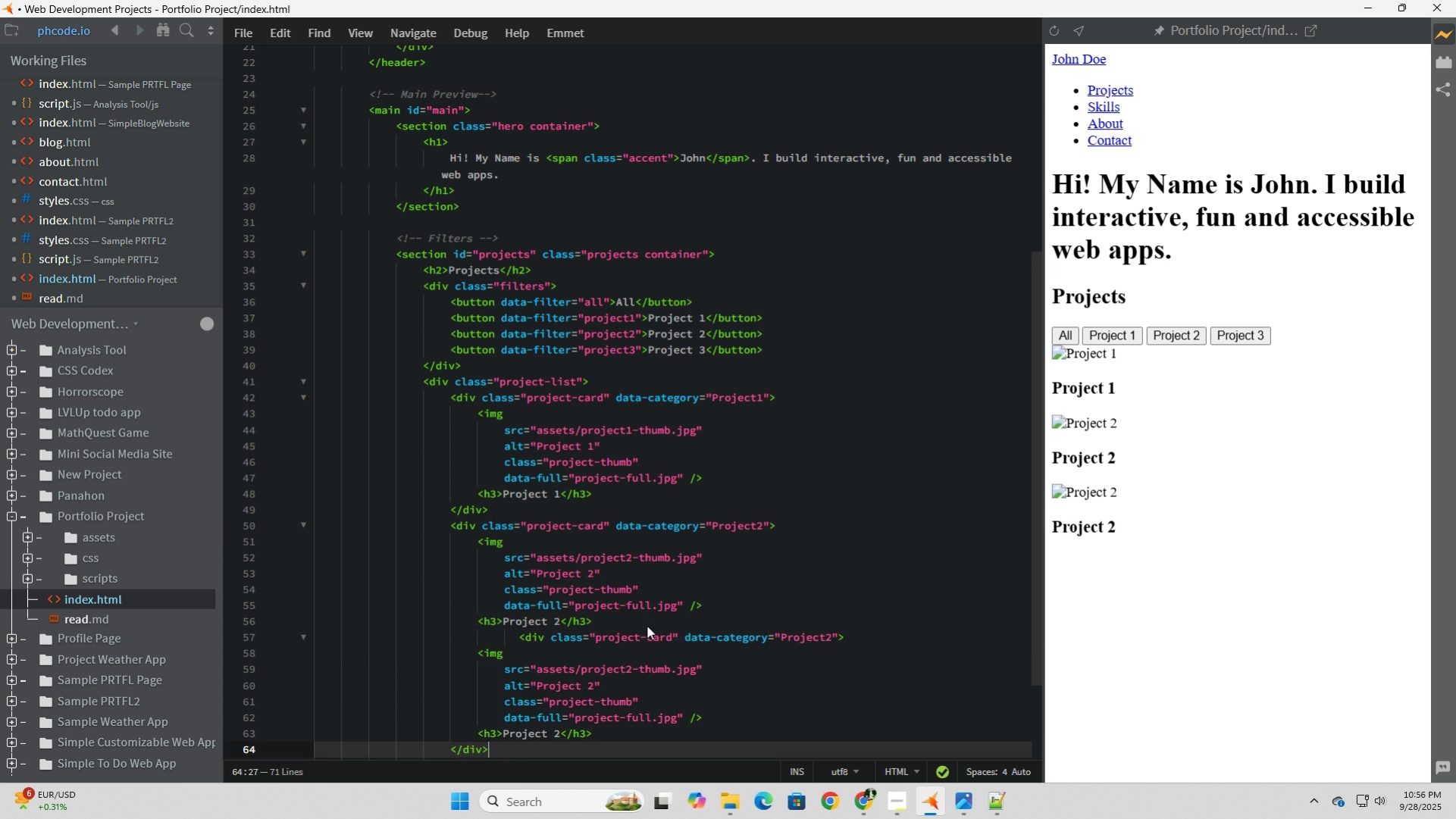 
scroll: coordinate [647, 610], scroll_direction: down, amount: 3.0
 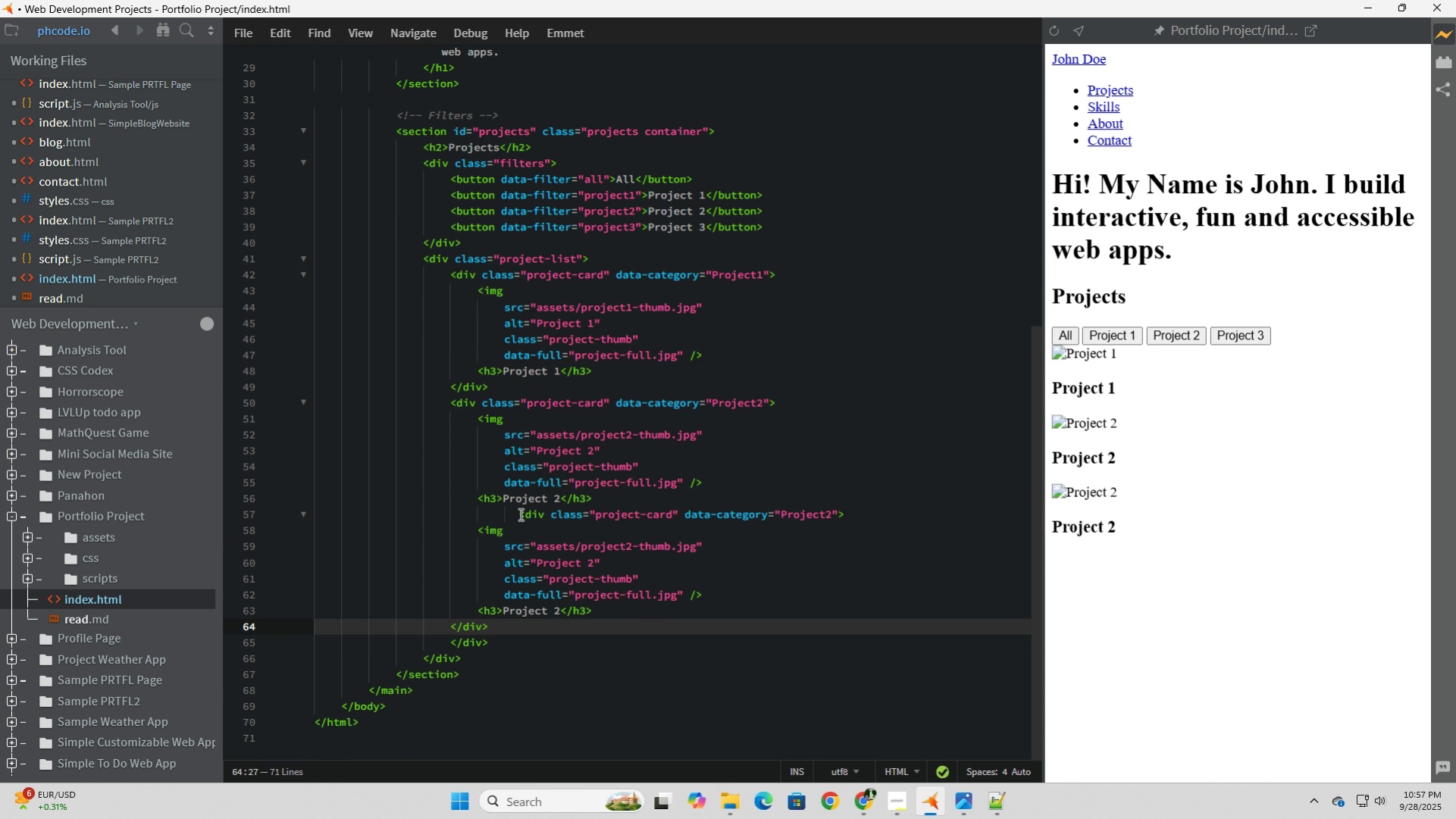 
left_click([519, 514])
 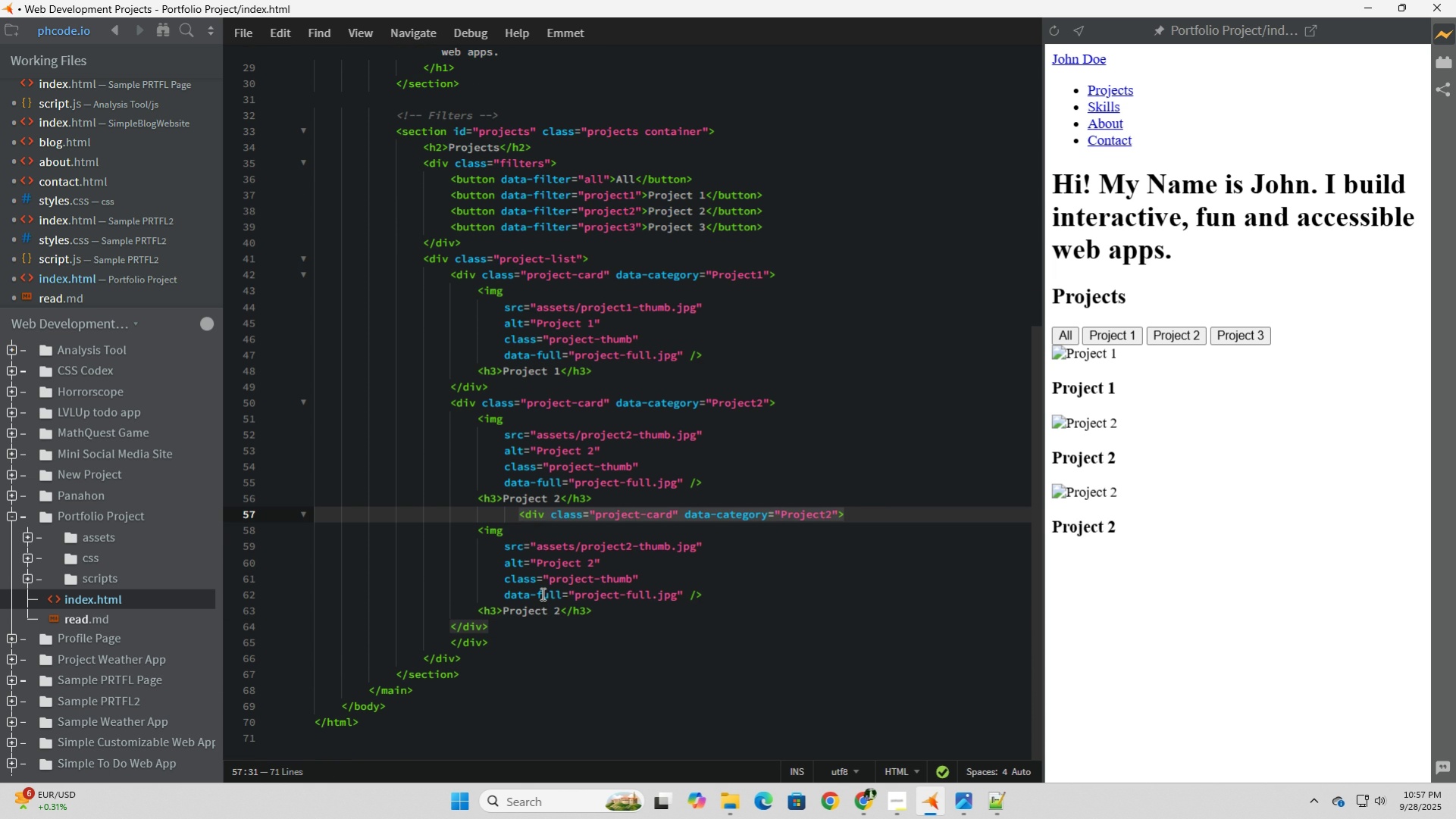 
key(Backspace)
 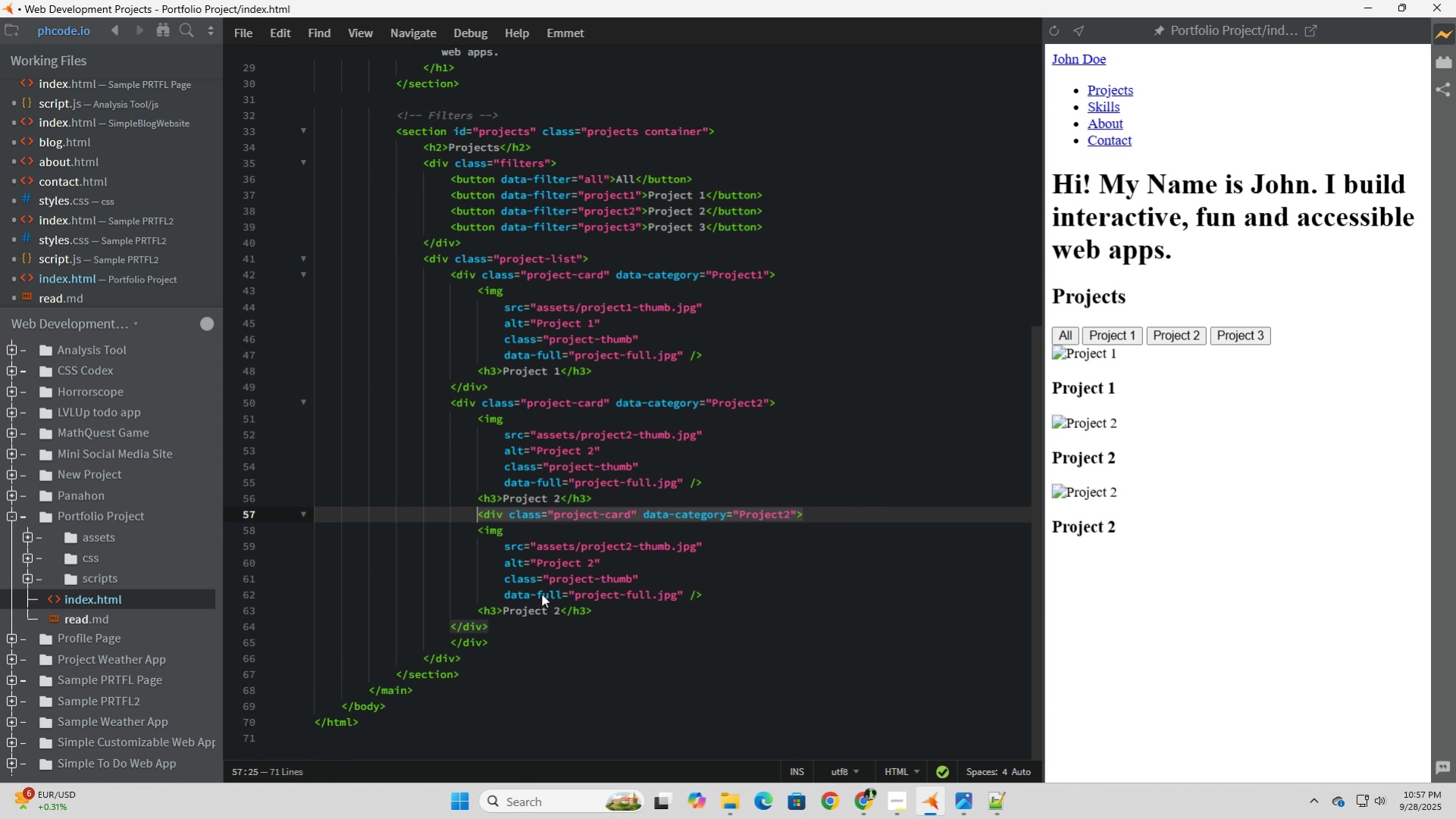 
key(Backspace)
 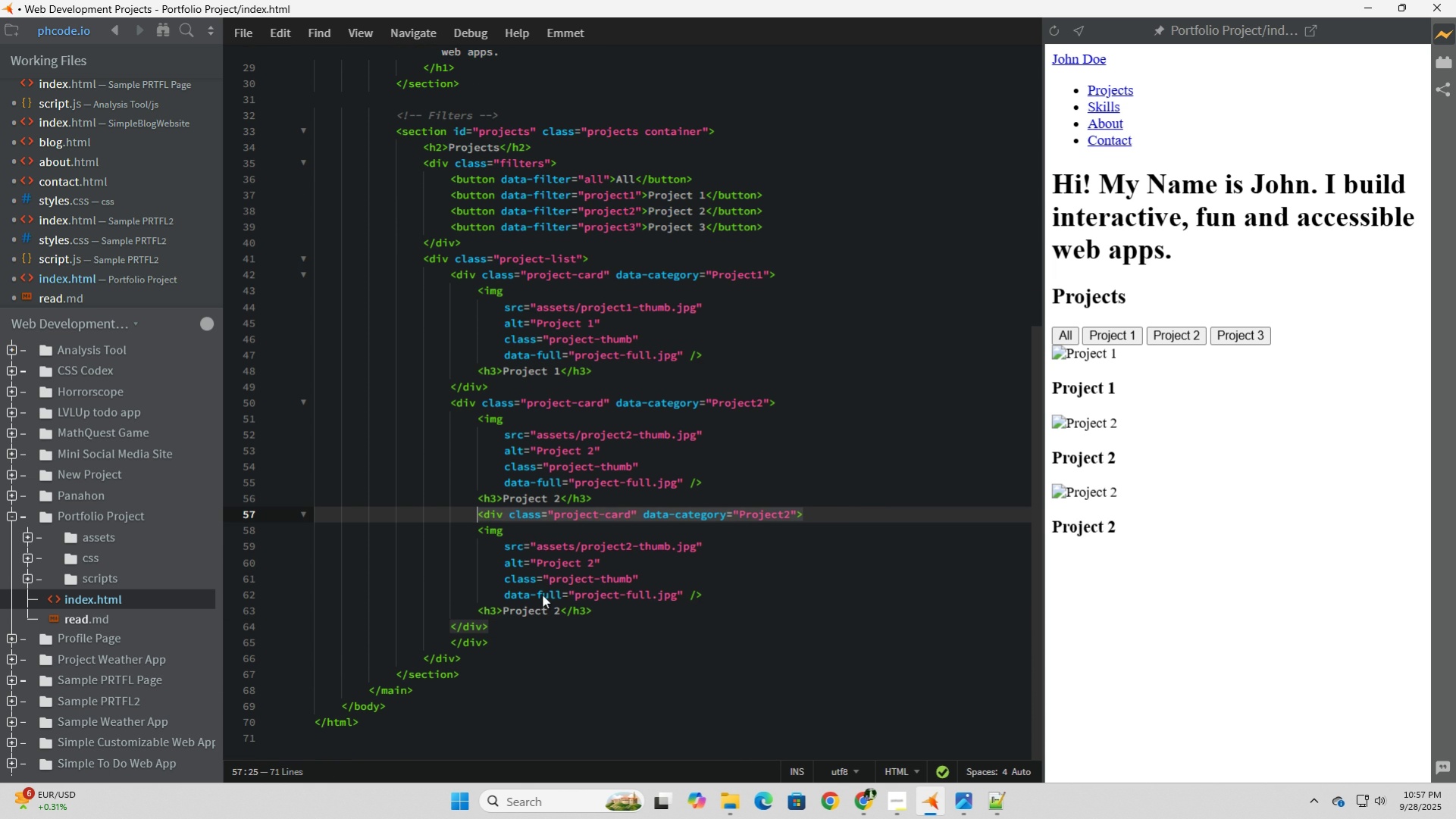 
key(Backspace)